 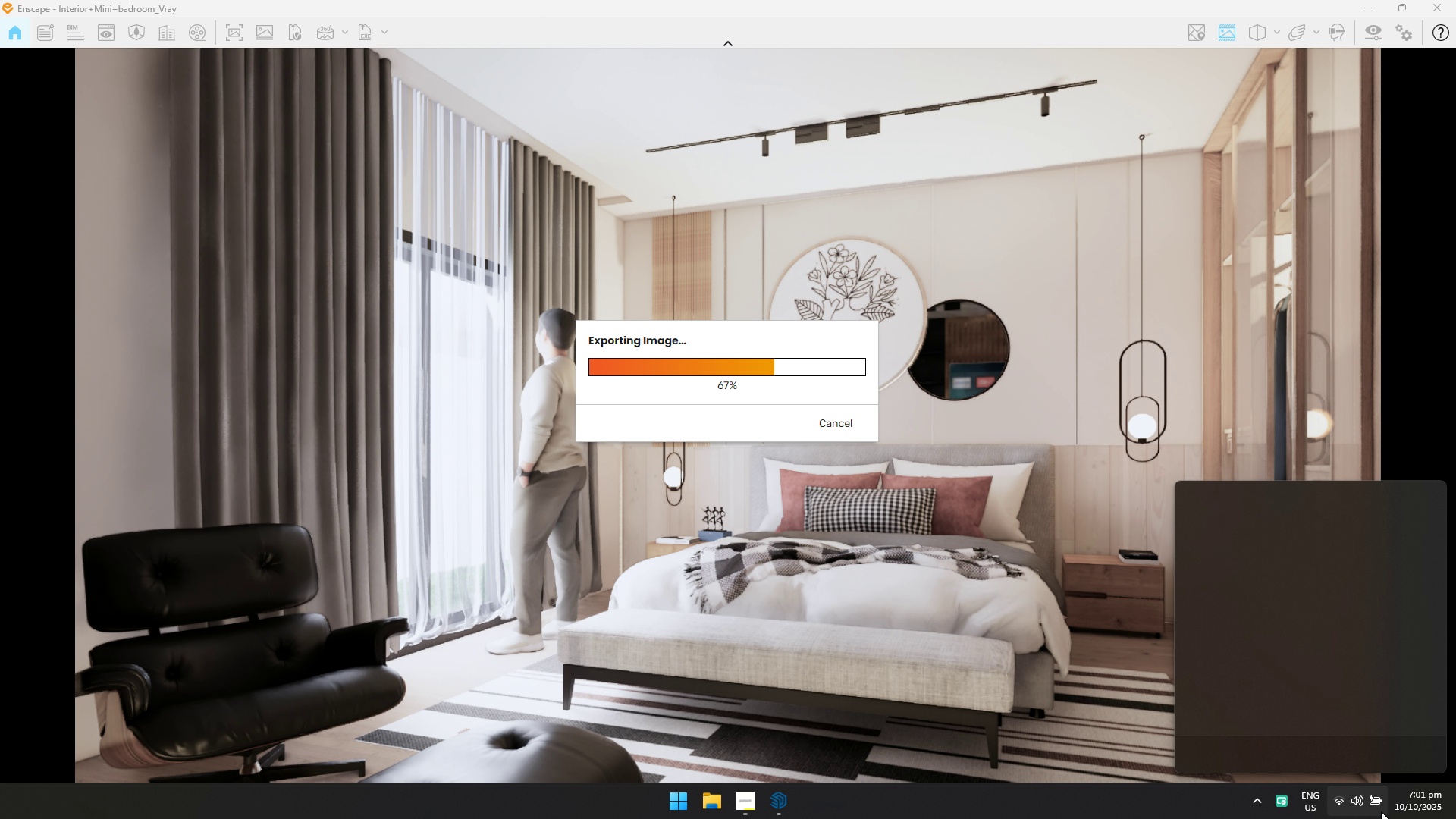 
left_click([1380, 808])
 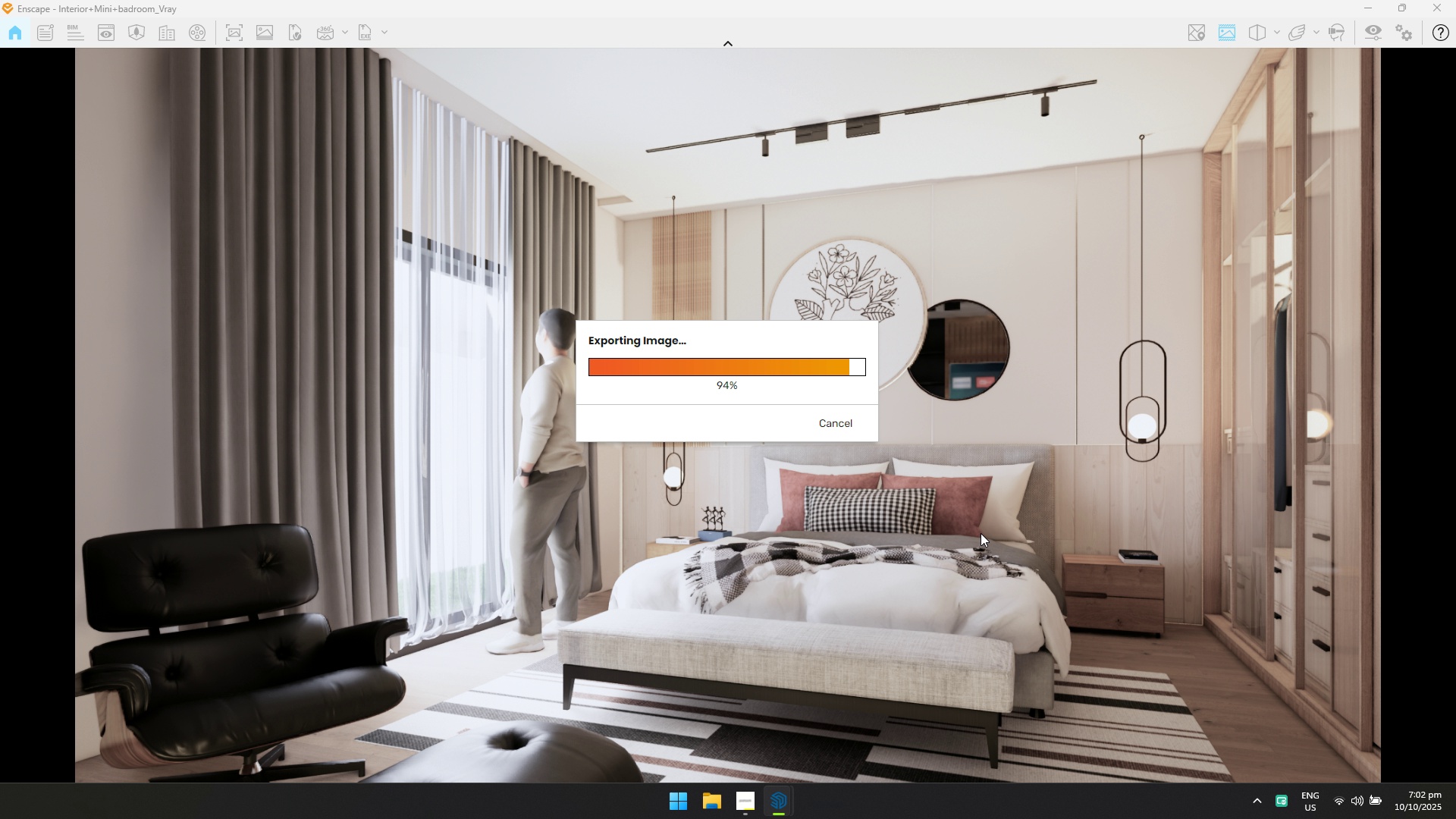 
wait(14.93)
 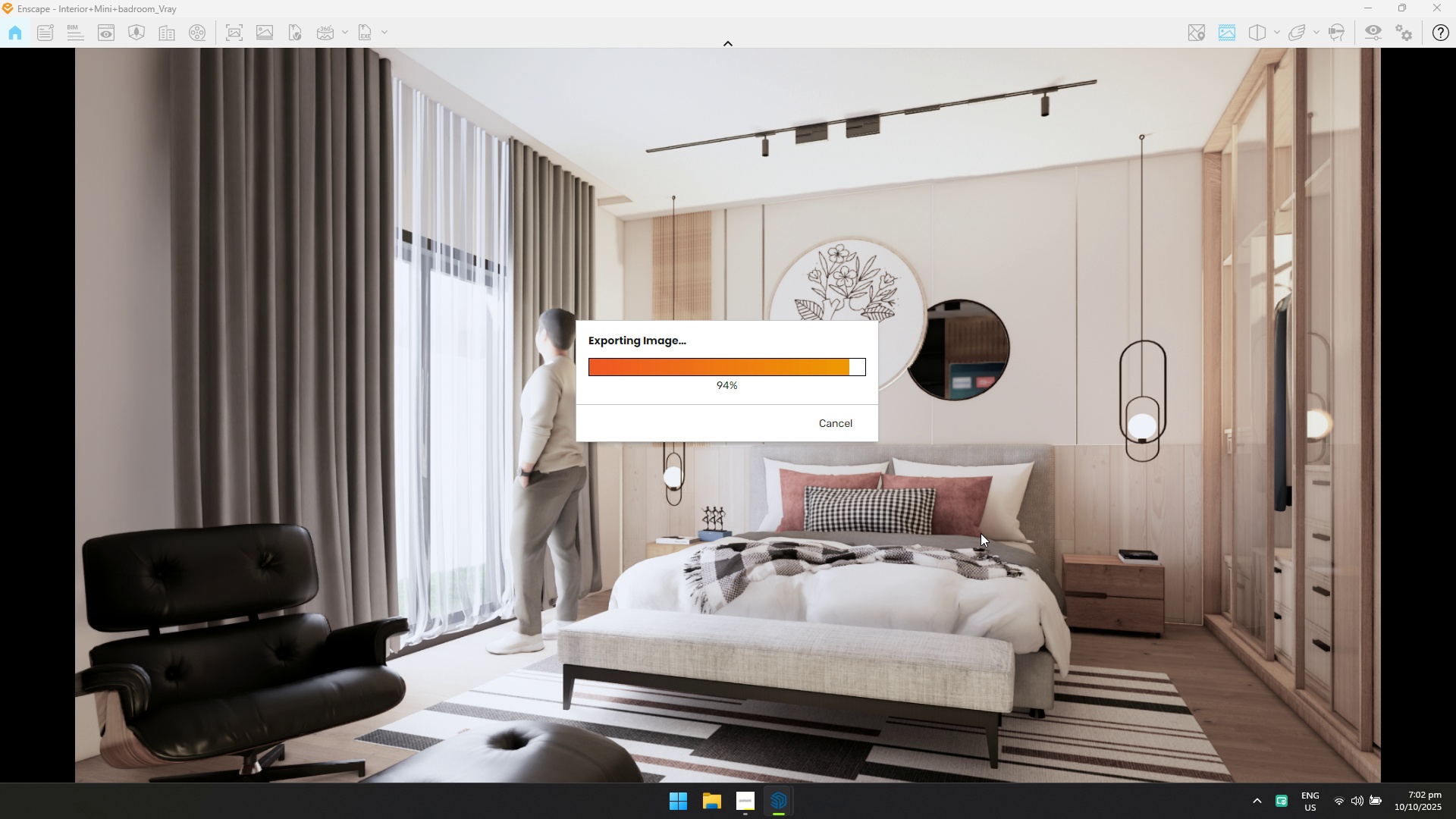 
hold_key(key=W, duration=0.5)
 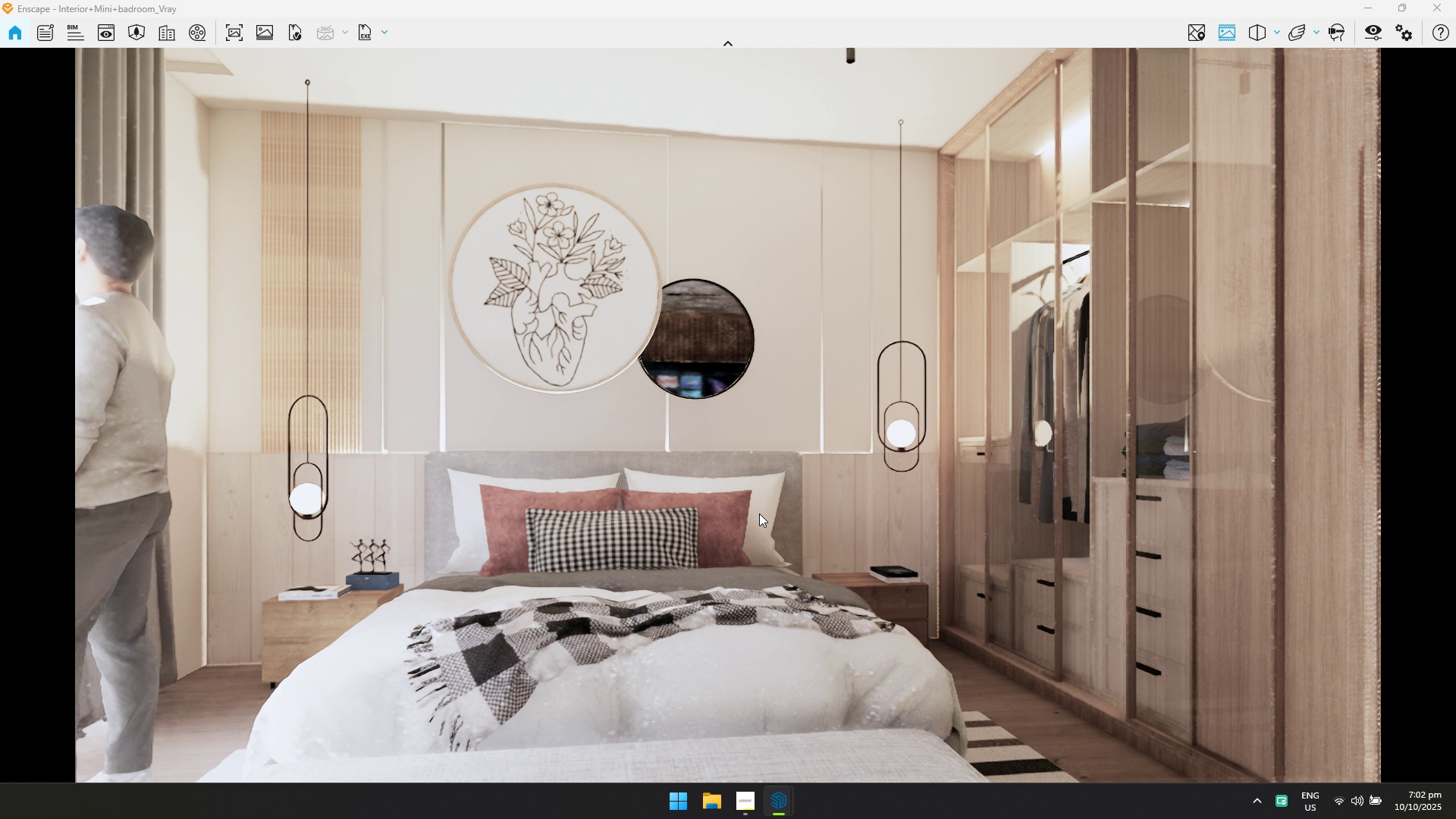 
hold_key(key=A, duration=0.42)
 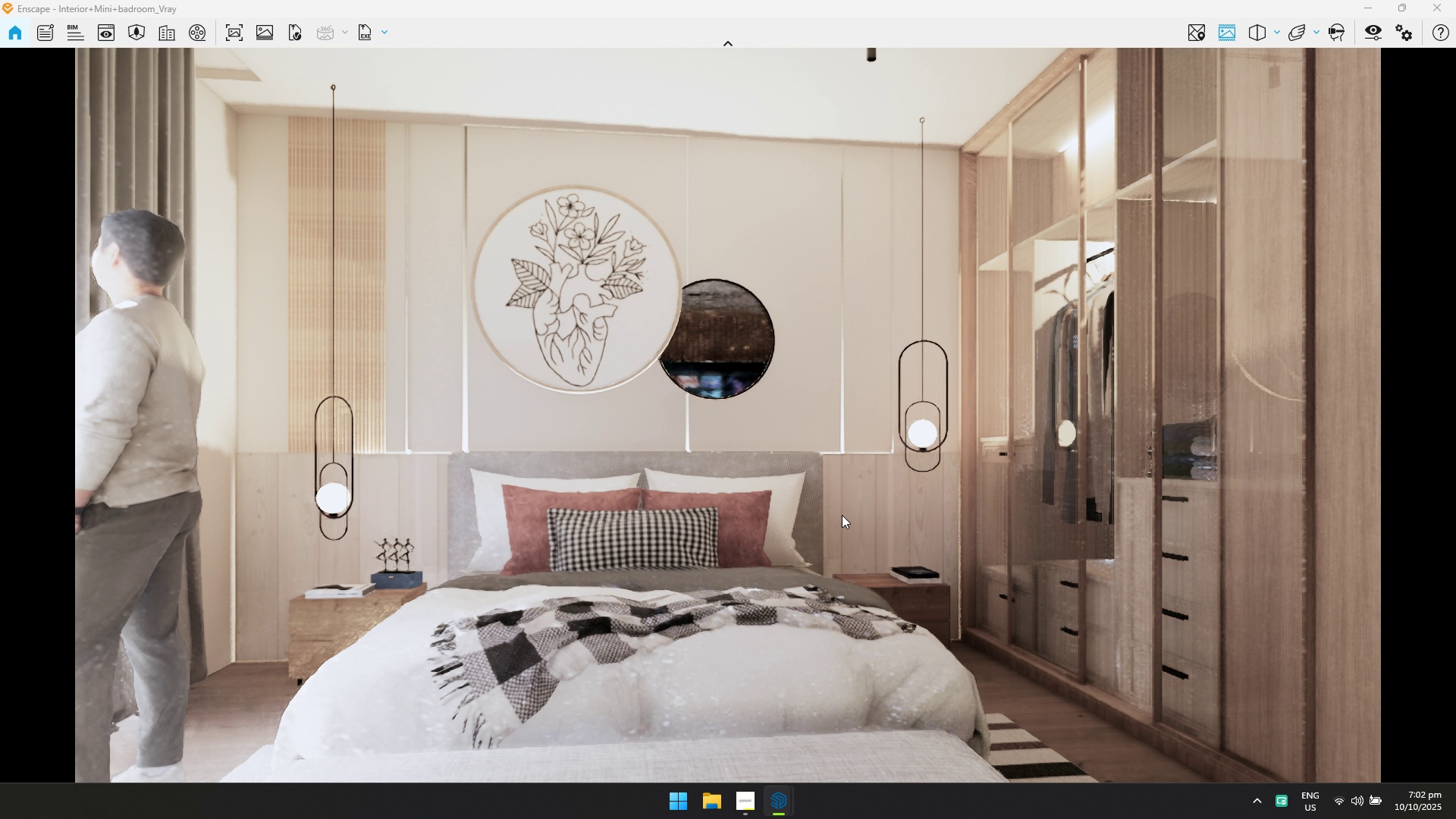 
hold_key(key=A, duration=0.47)
 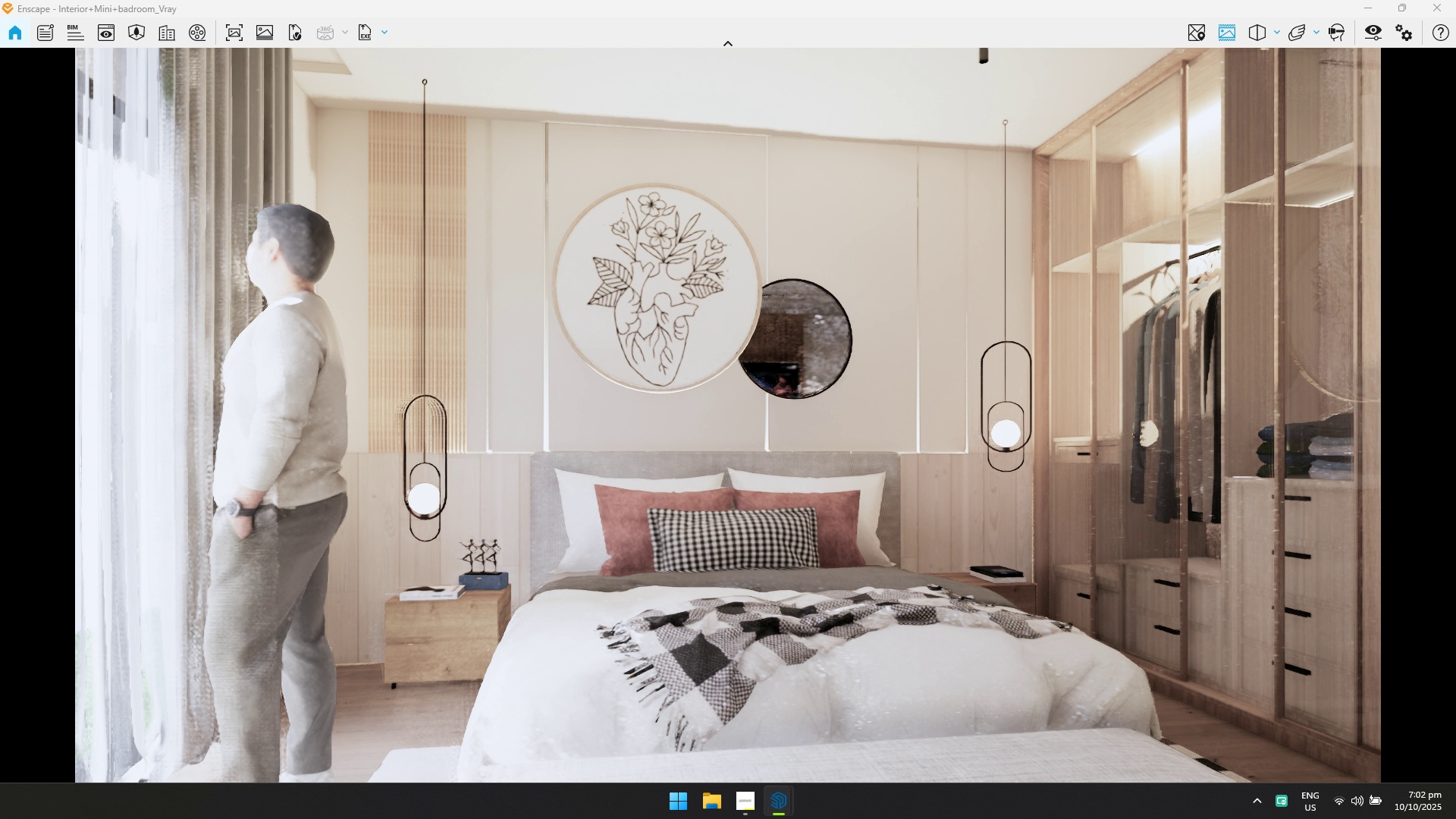 
hold_key(key=W, duration=0.64)
 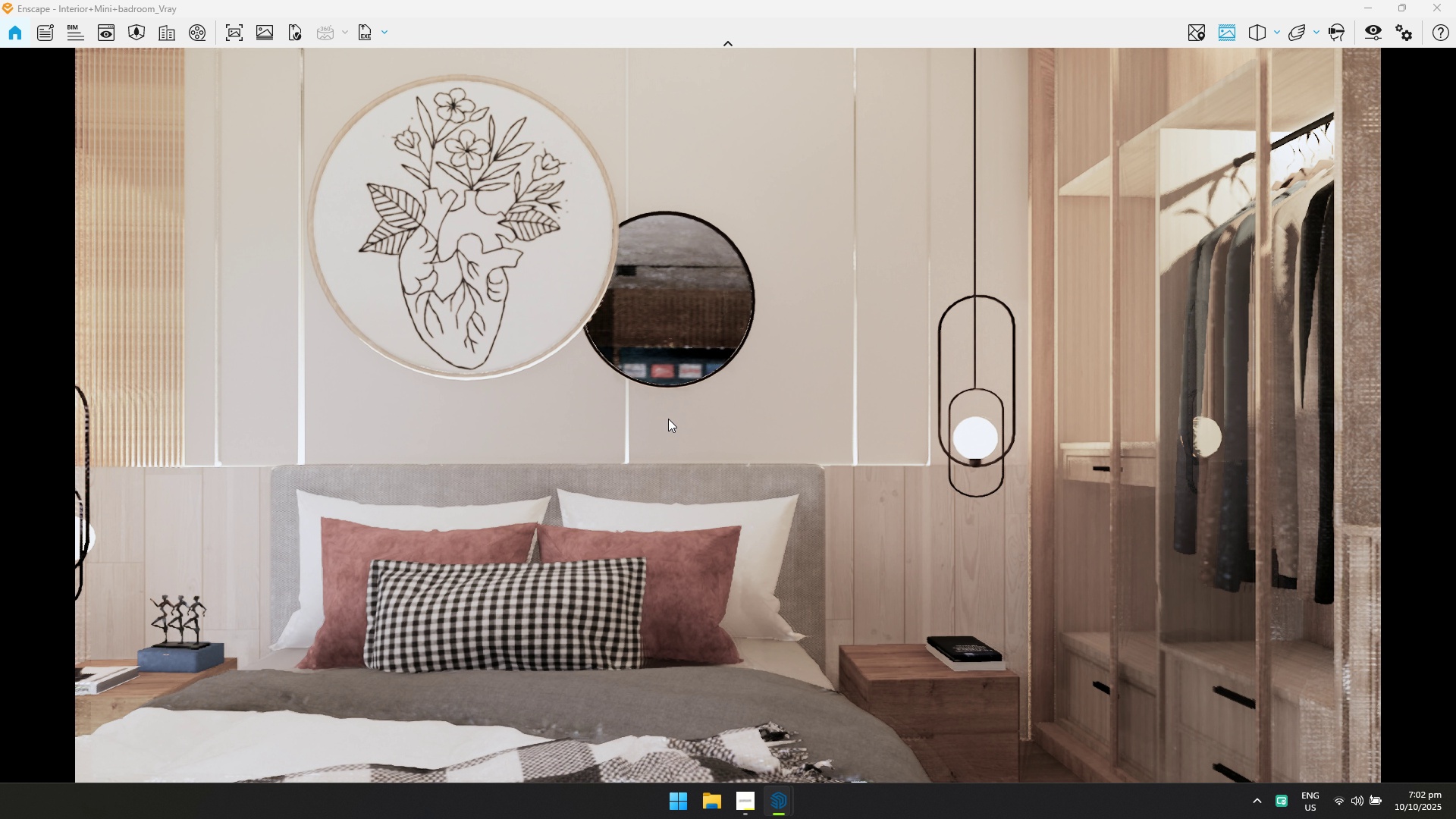 
hold_key(key=D, duration=0.61)
 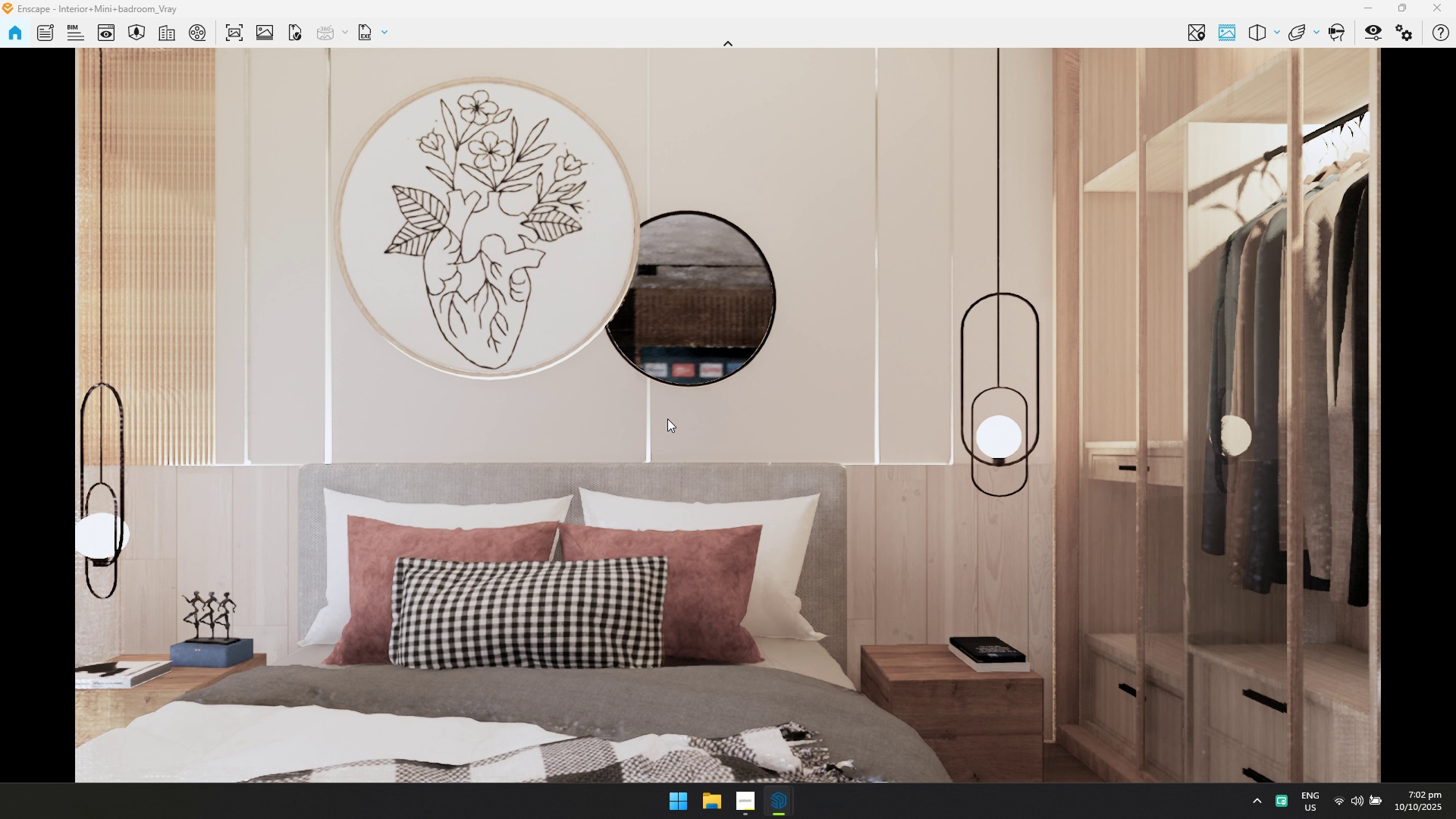 
type(AEASS)
 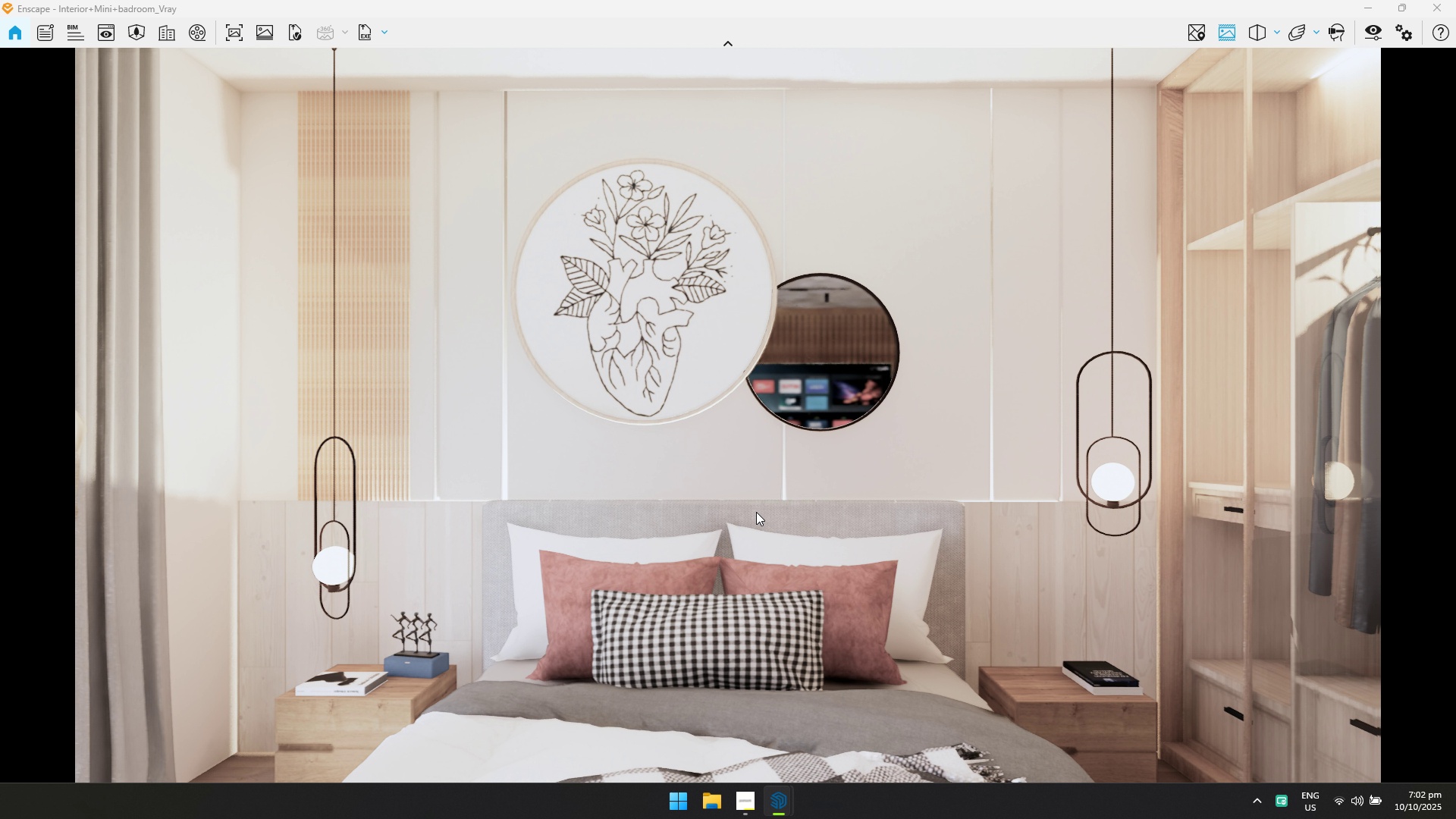 
type(ADWA)
 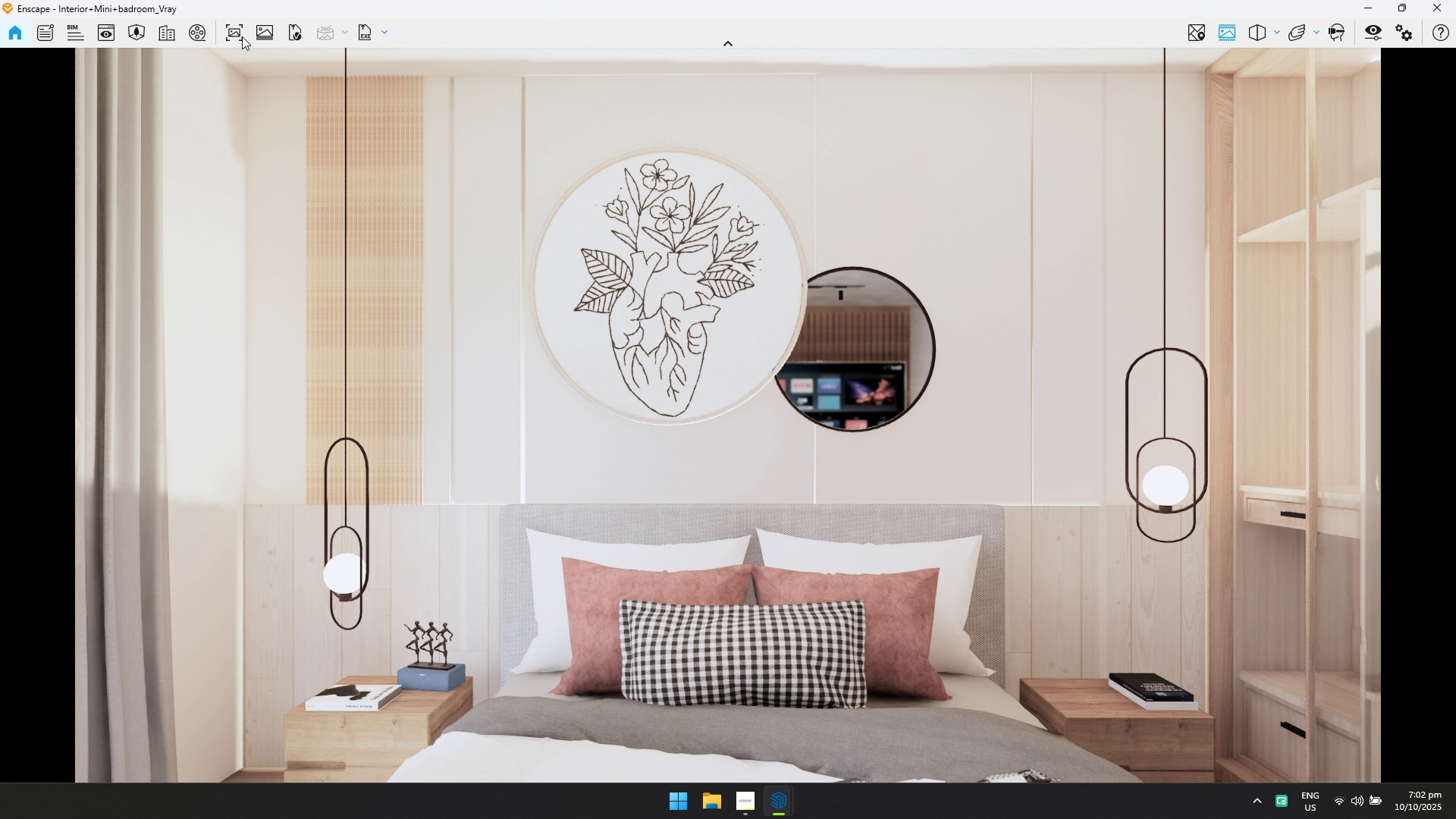 
key(Enter)
 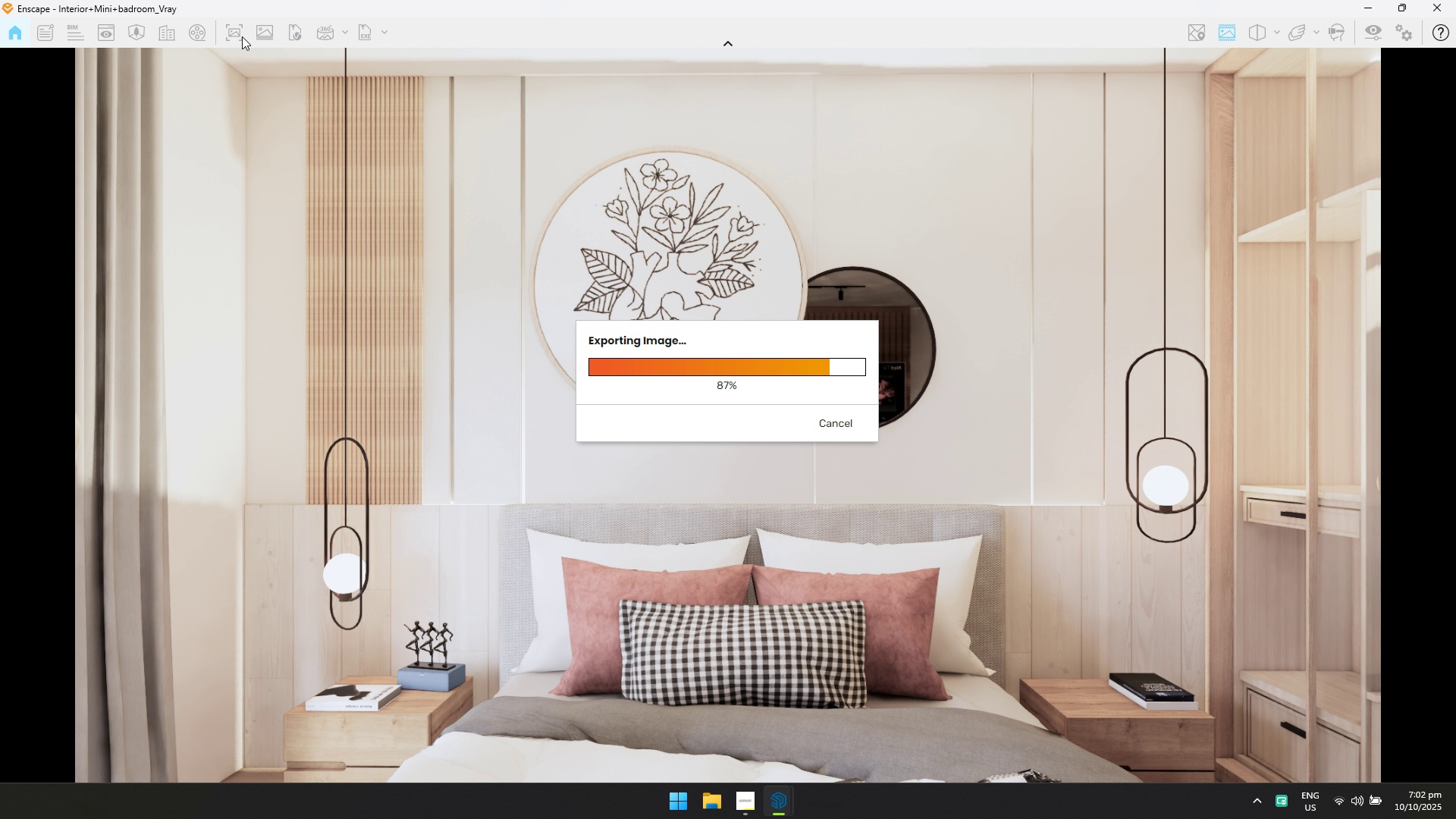 
wait(21.04)
 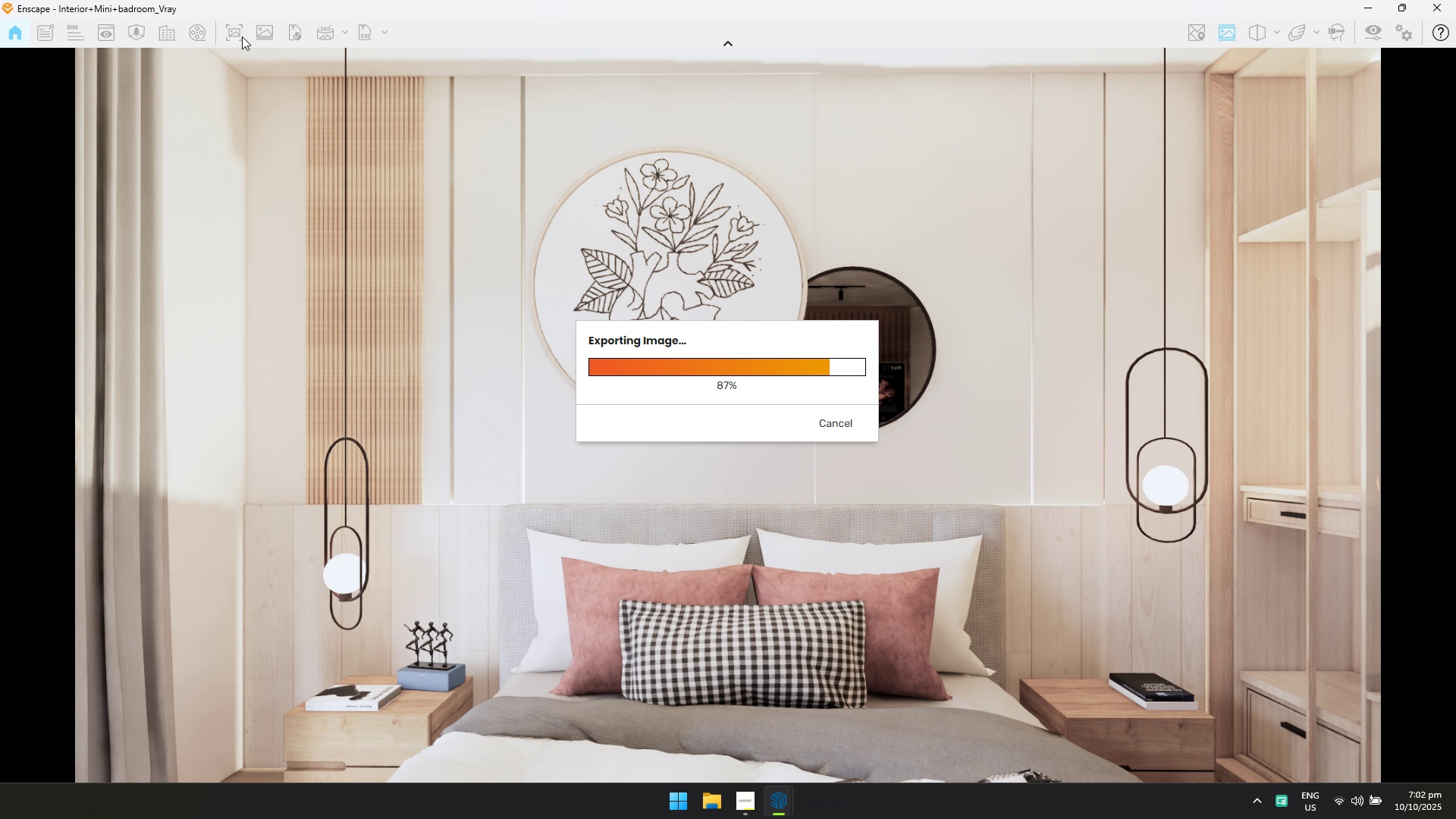 
hold_key(key=S, duration=0.3)
 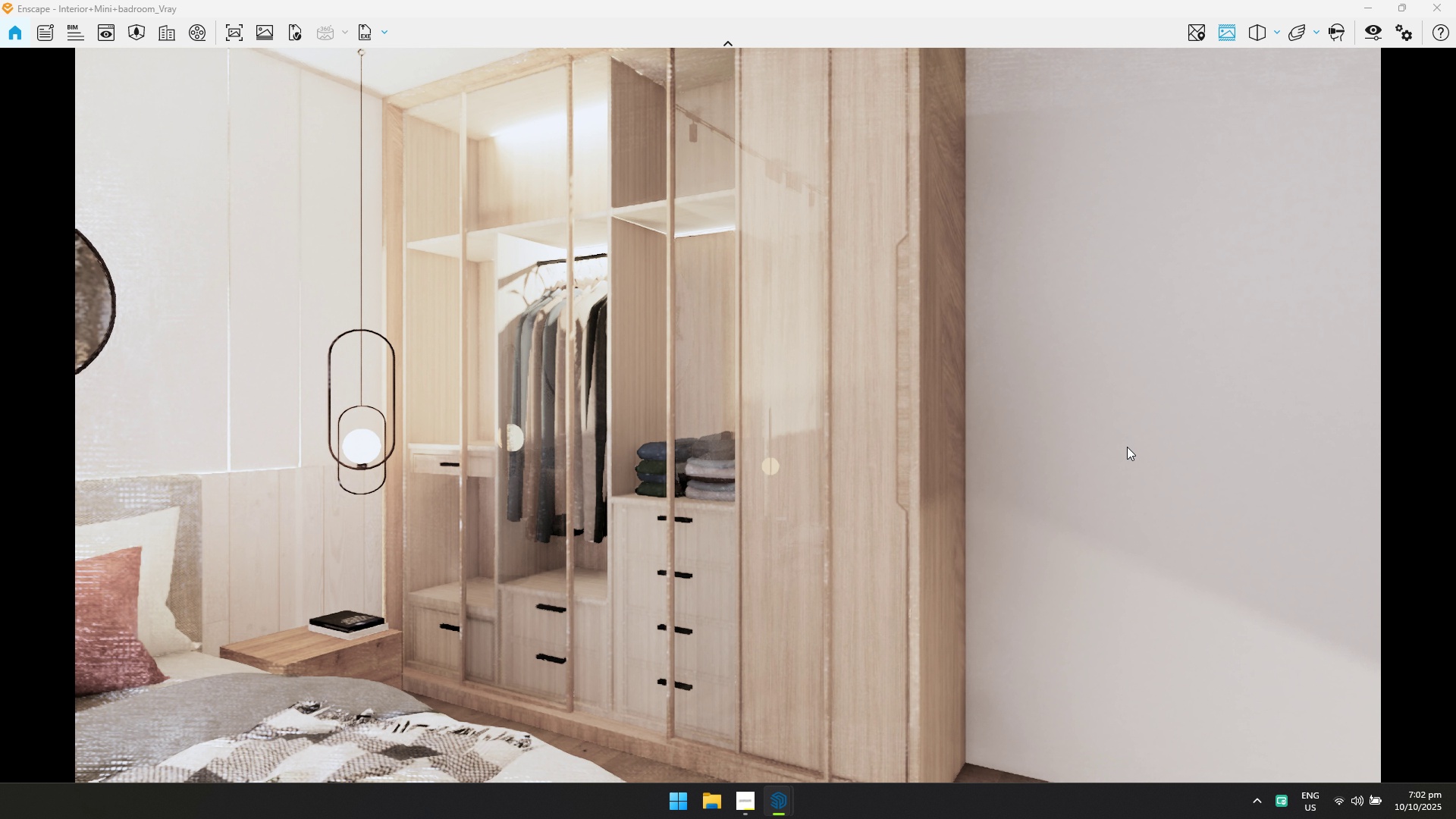 
type(ASSSAWWA)
 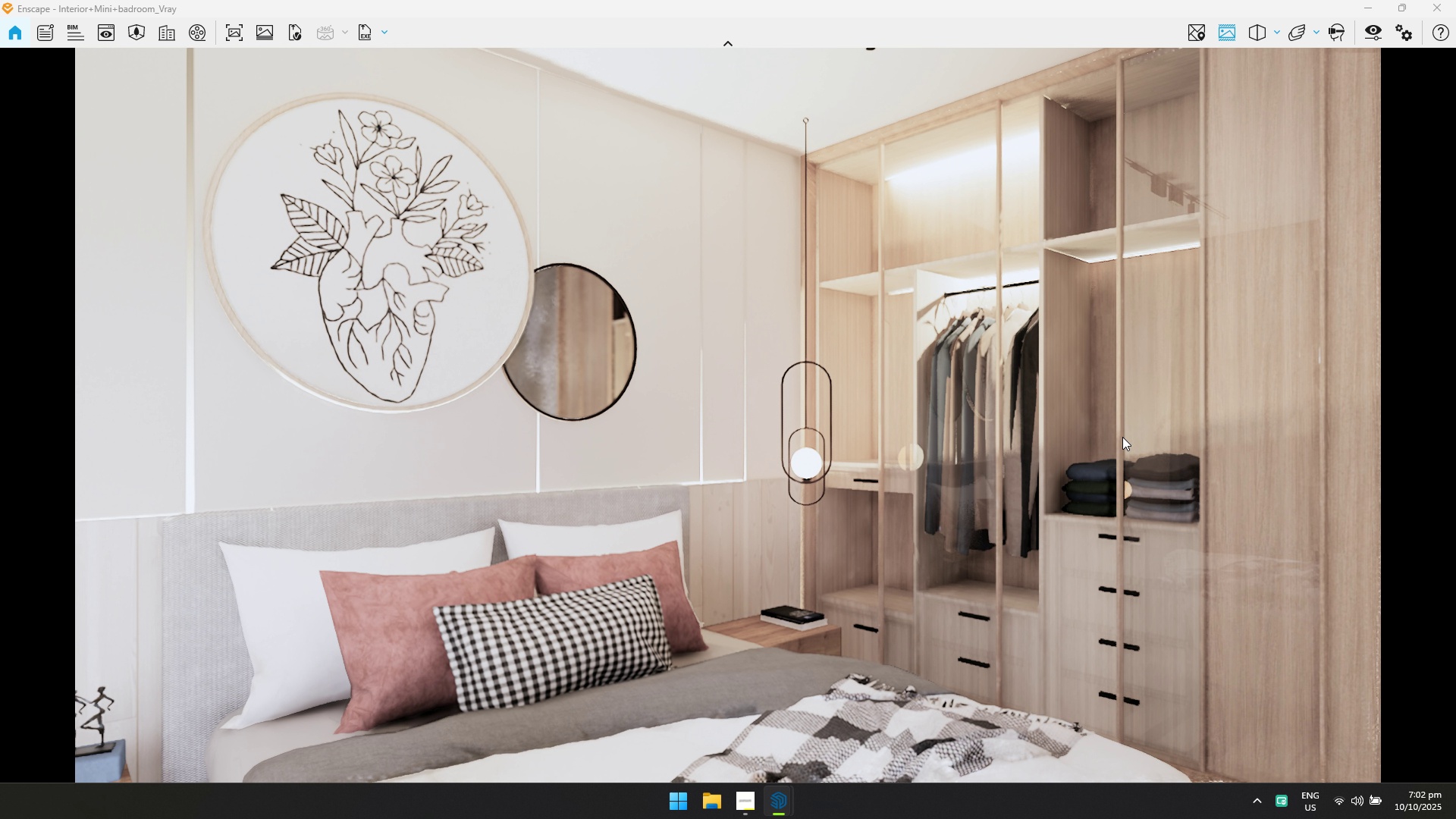 
hold_key(key=S, duration=24.43)
 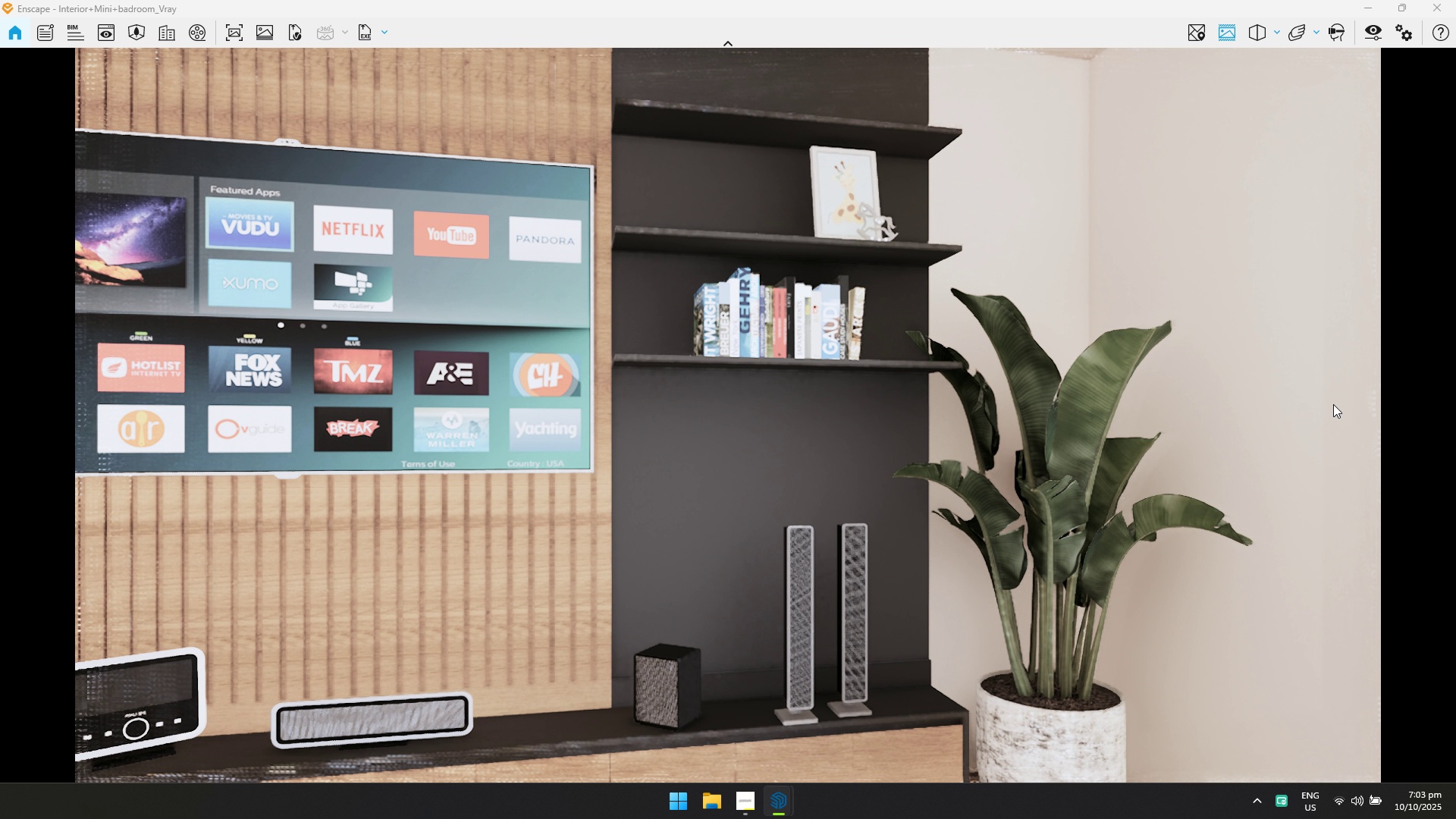 
left_click([243, 41])
 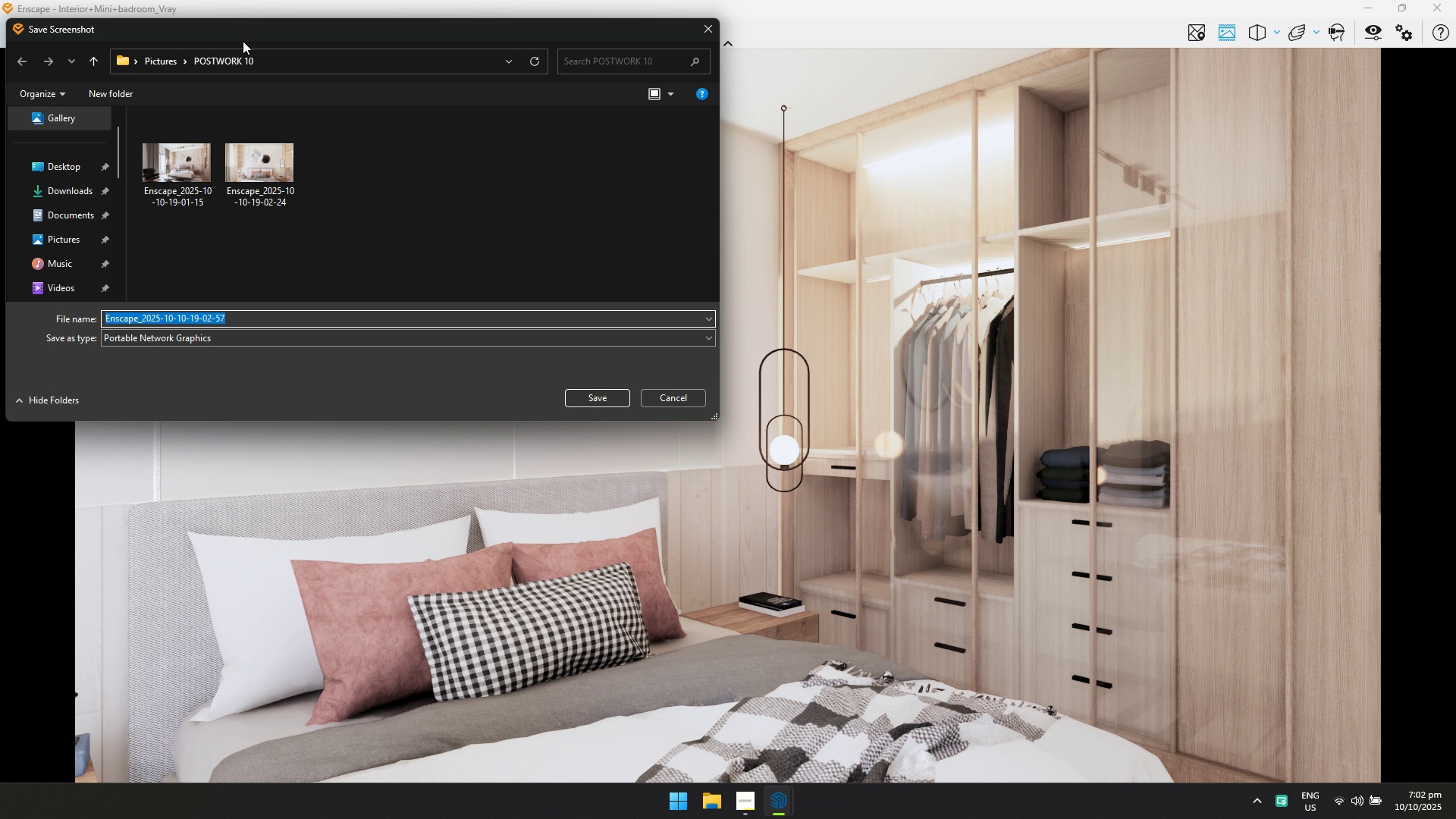 
key(Enter)
 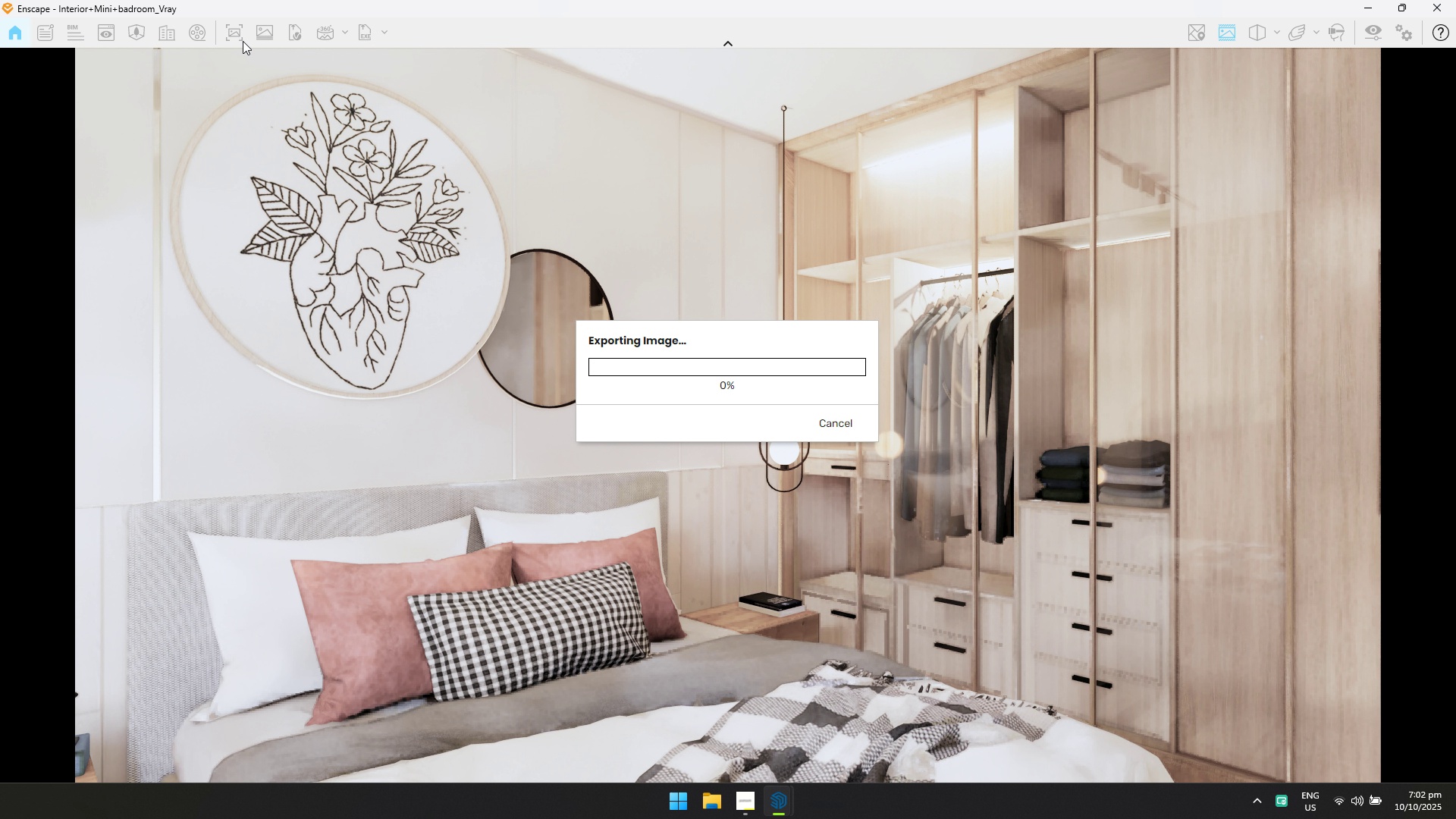 
key(Alt+Tab)